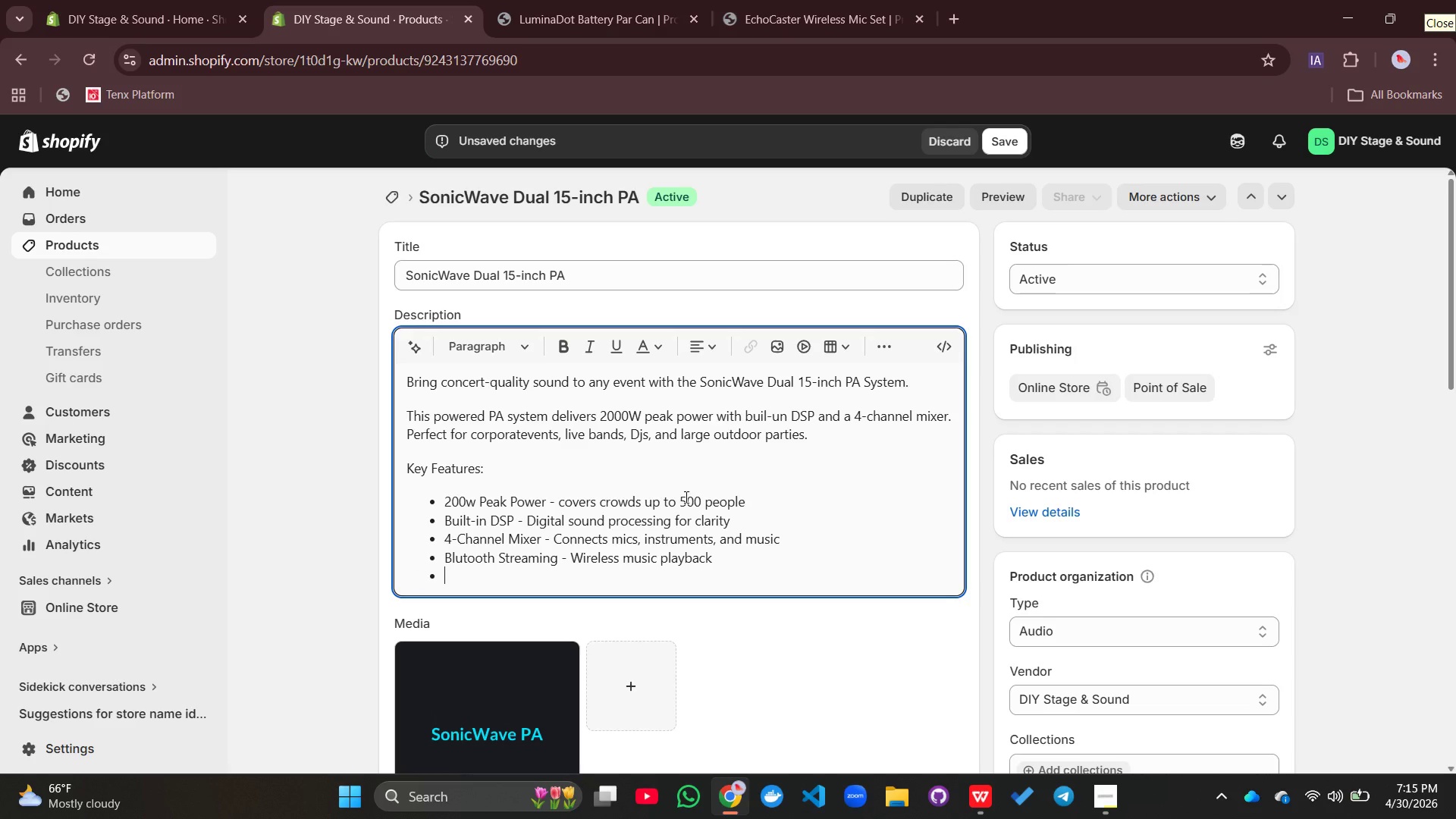 
type(Dual 15-inch )
 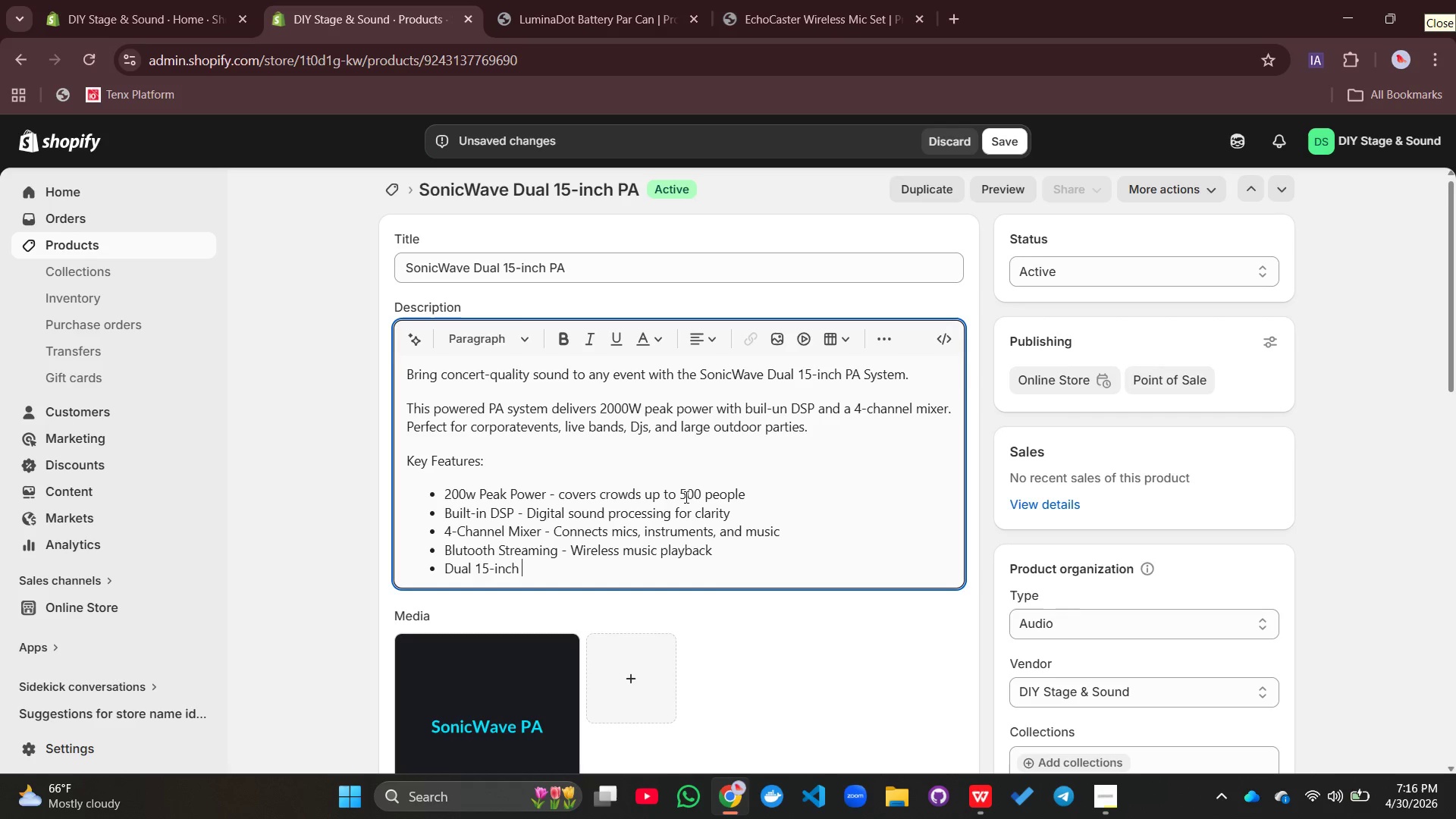 
type(Woofers - Deep)
 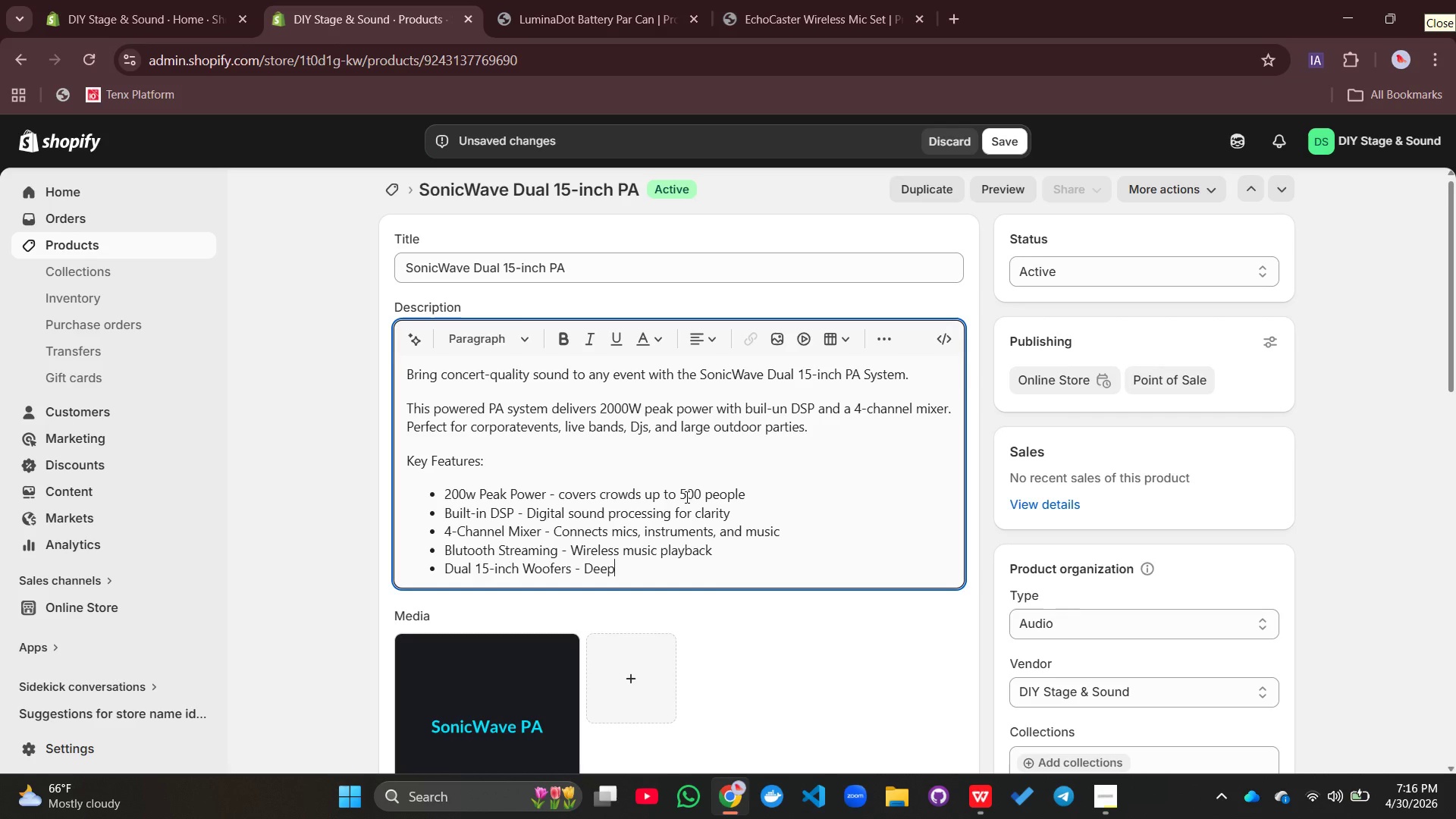 
wait(22.06)
 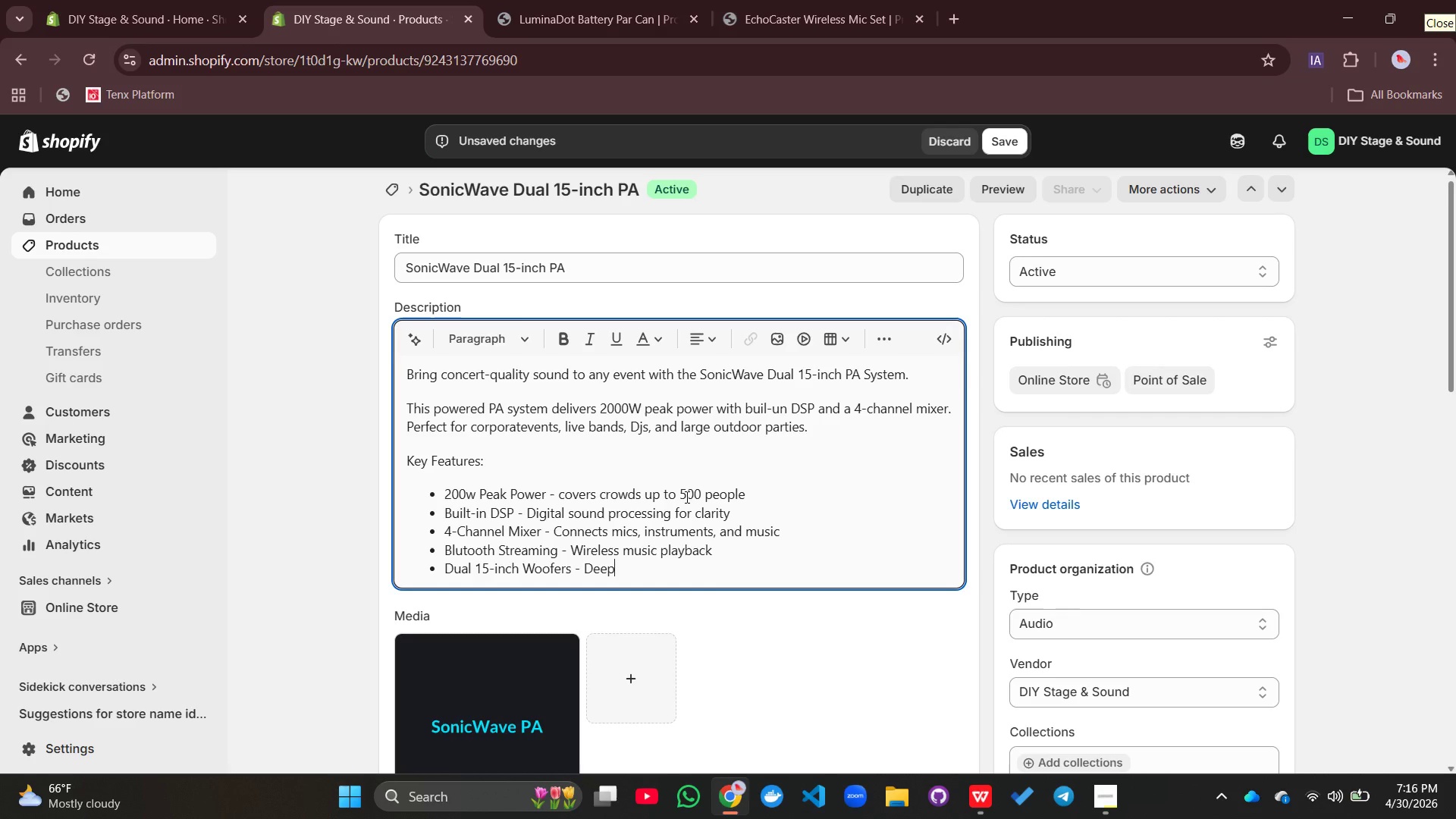 
type(,punchy)
key(Backspace)
key(Backspace)
key(Backspace)
key(Backspace)
key(Backspace)
key(Backspace)
type( punch)
 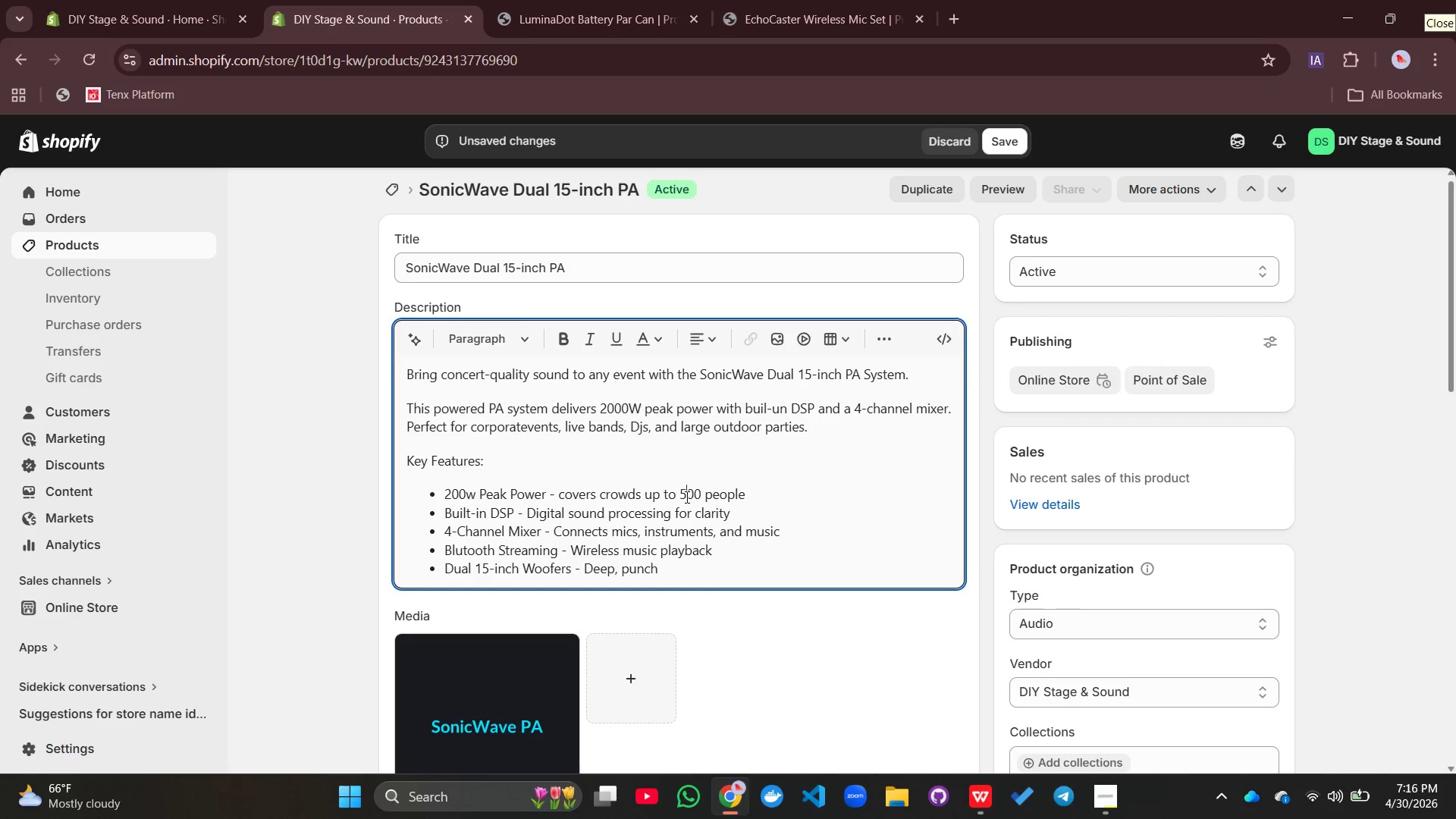 
left_click([686, 497])
 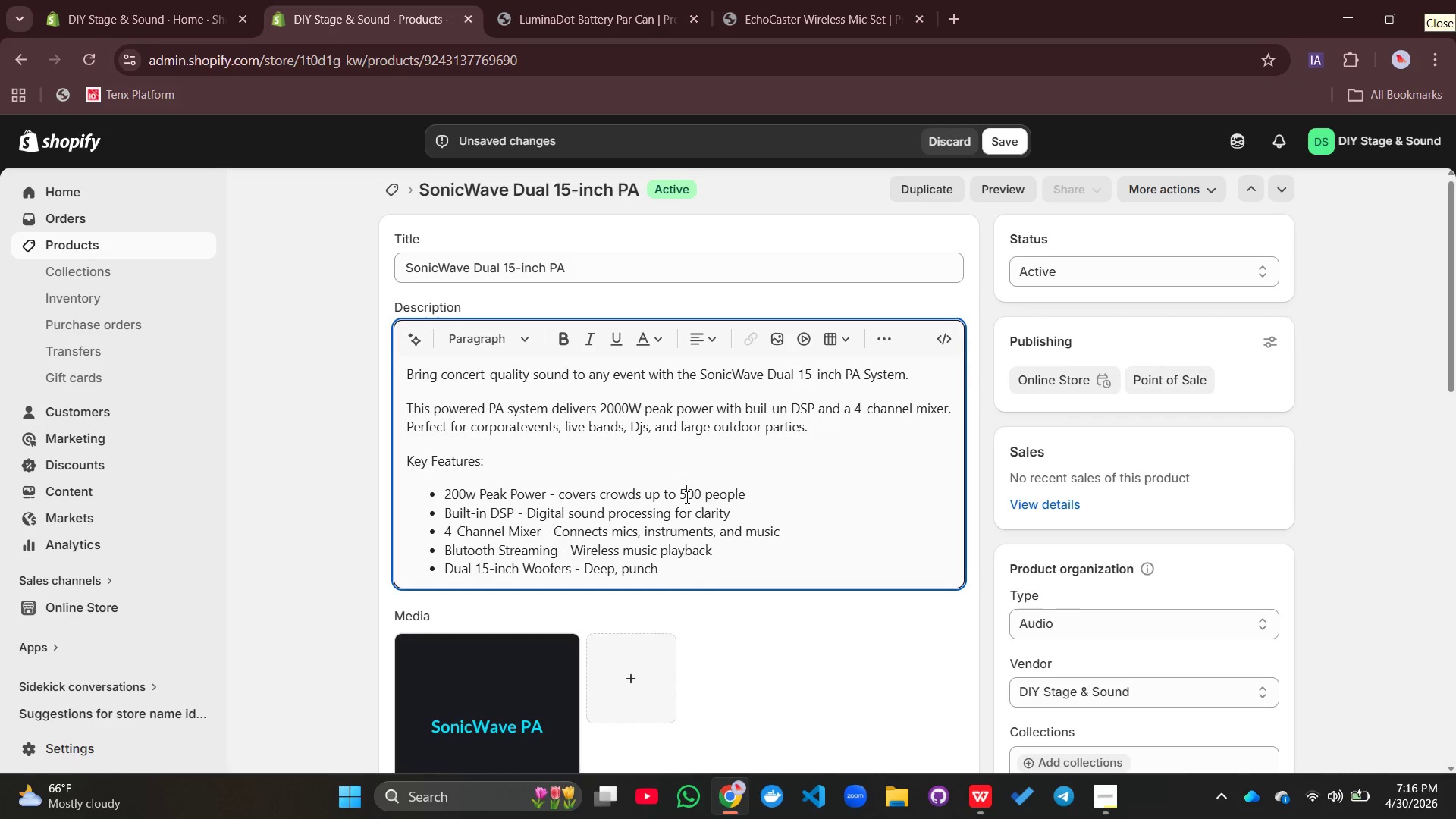 
key(Y)
 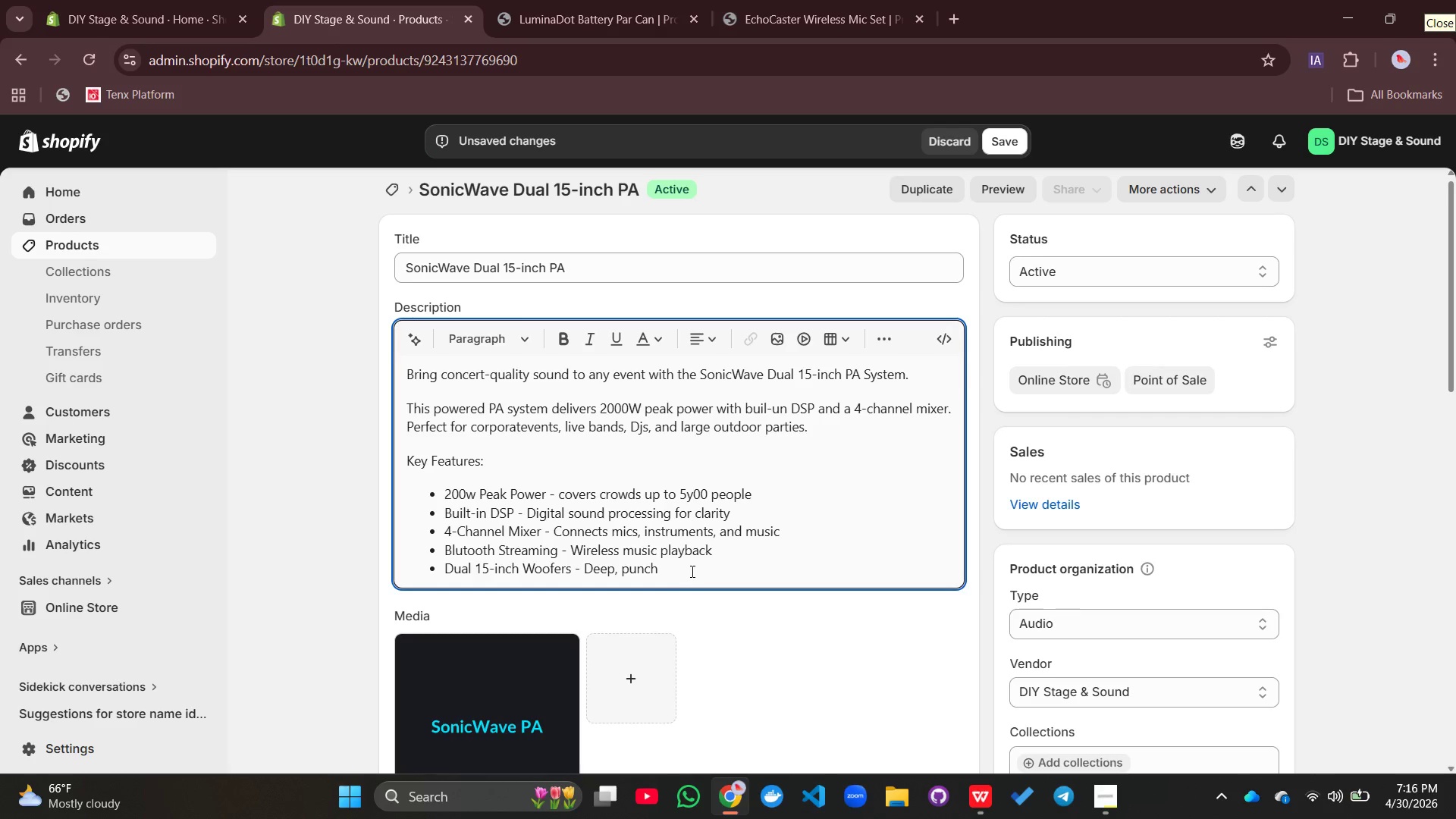 
key(Backspace)
 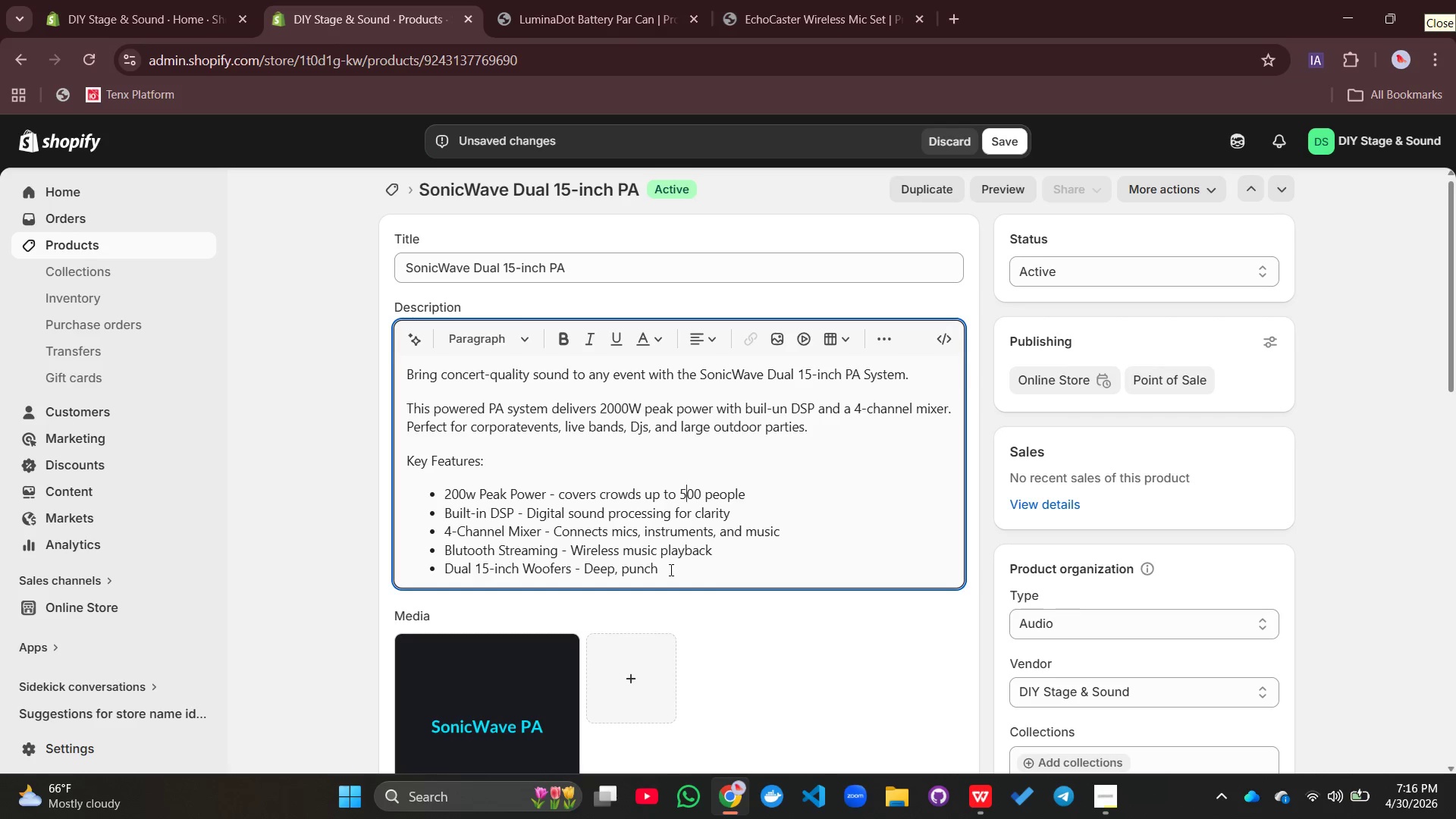 
left_click([670, 570])
 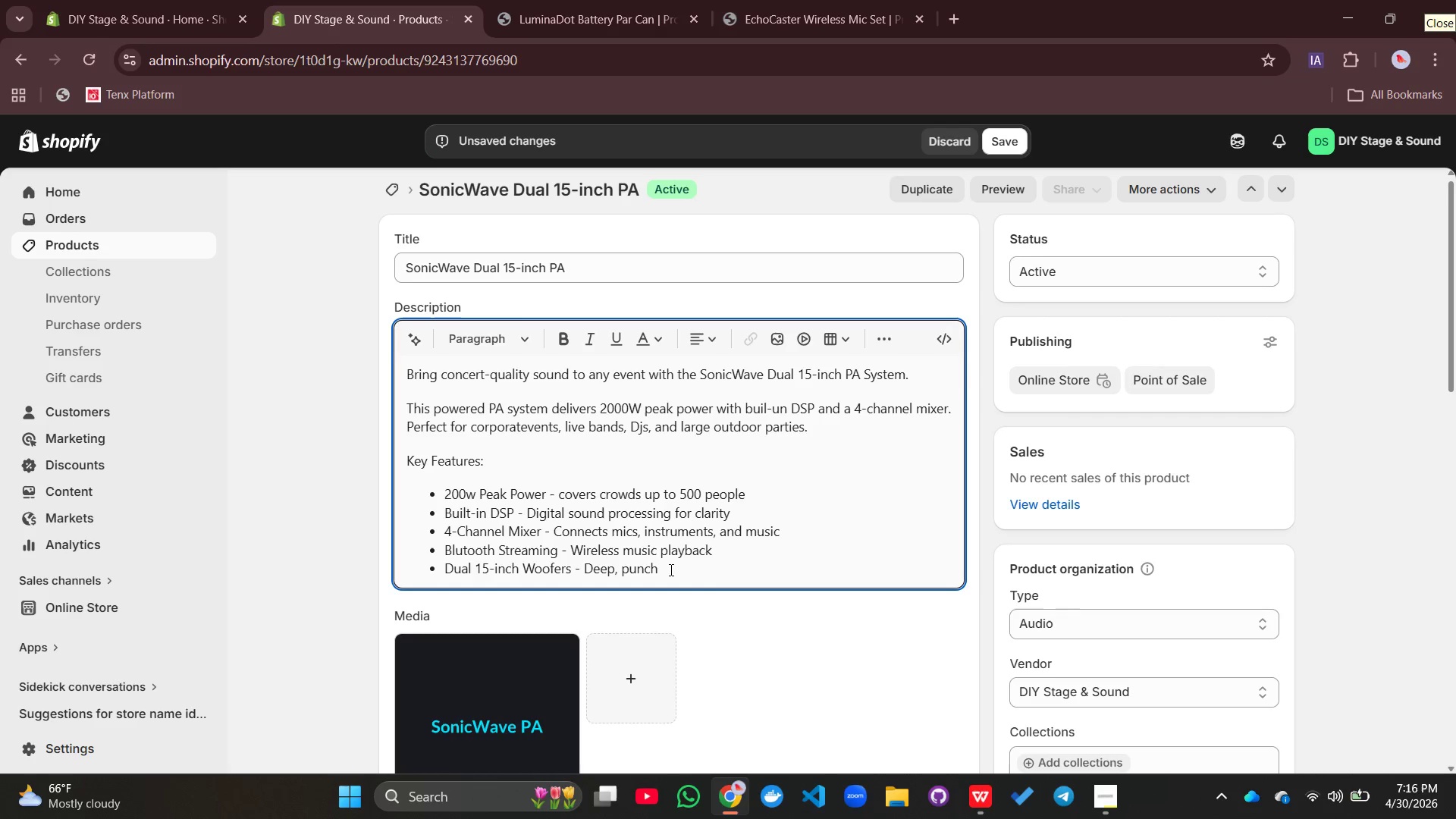 
type(y bass)
 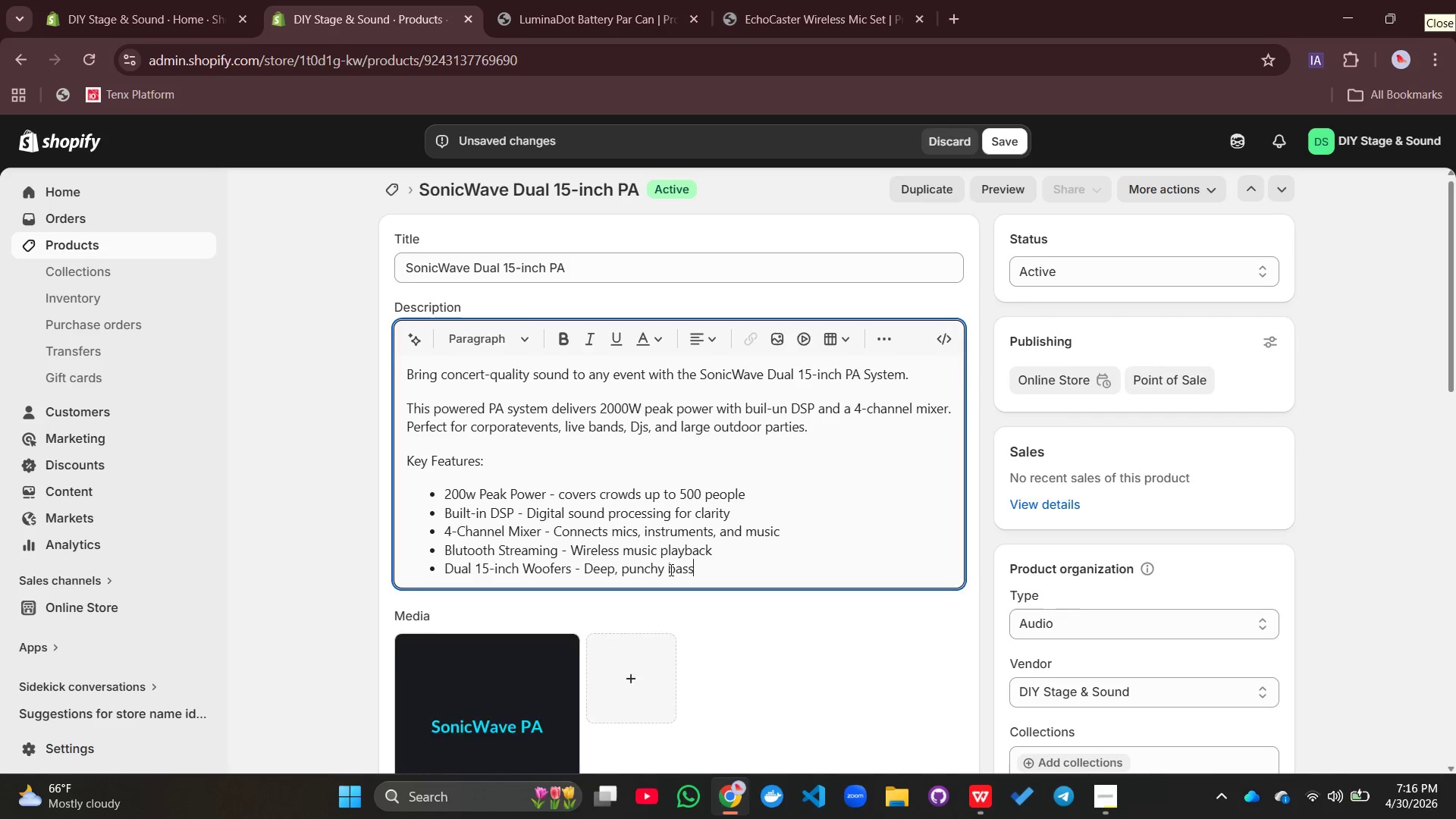 
key(Enter)
 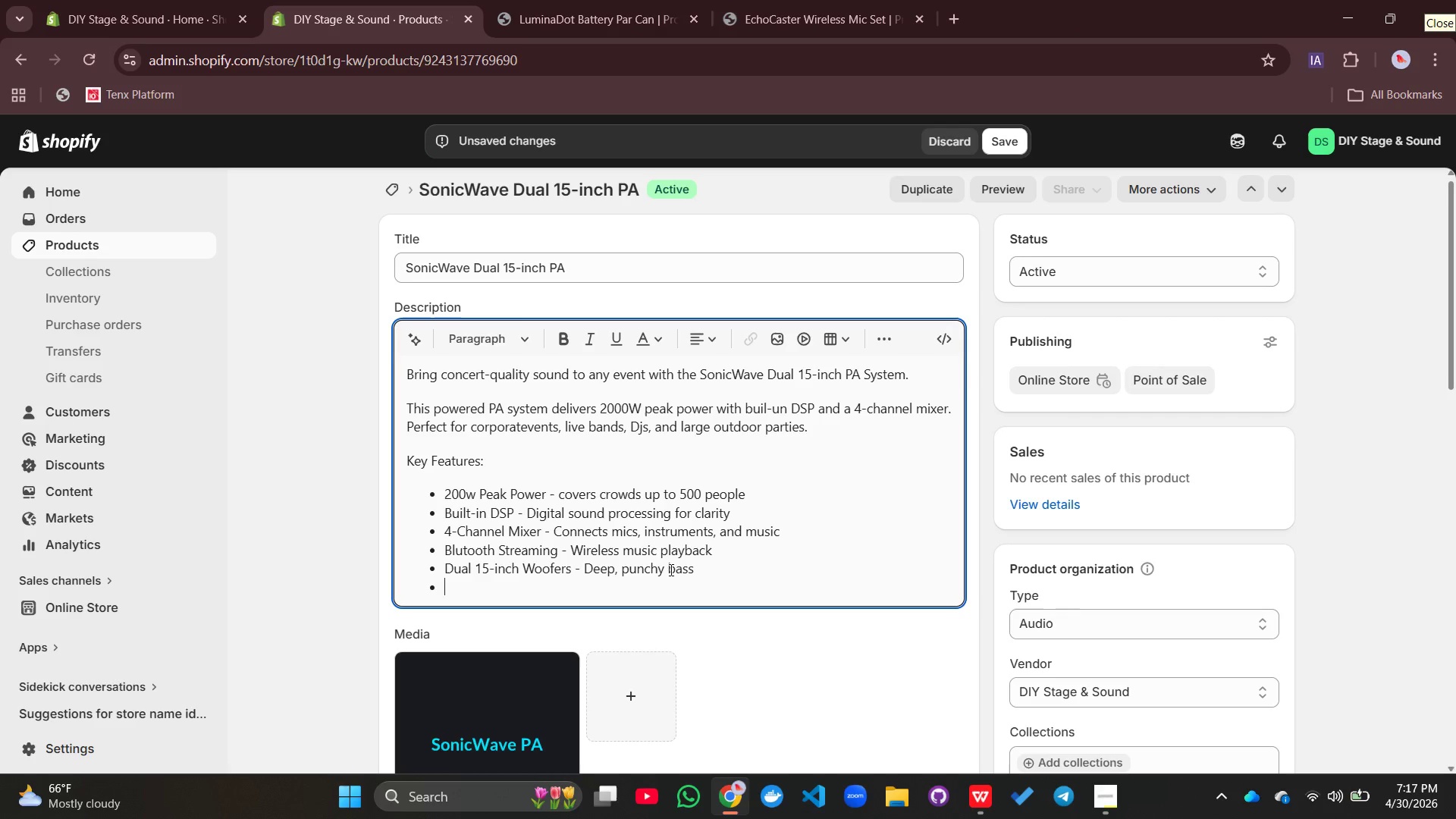 
wait(10.88)
 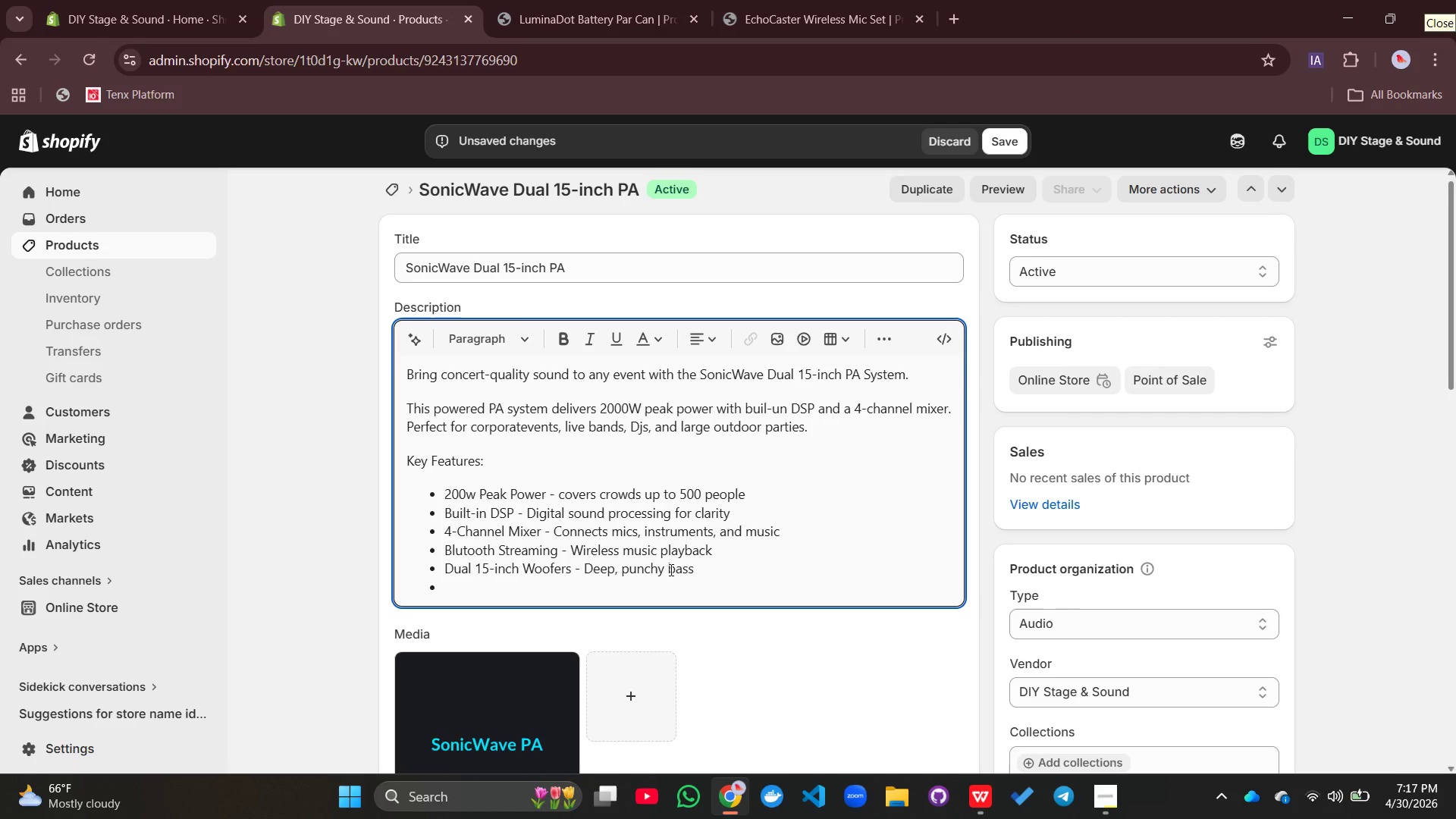 
type(Tilt and POk)
key(Backspace)
key(Backspace)
type(ole Mount _)
key(Backspace)
type(- Flecible pi)
key(Backspace)
type(o)
key(Backspace)
key(Backspace)
key(Backspace)
key(Backspace)
key(Backspace)
key(Backspace)
key(Backspace)
key(Backspace)
type(xible positioning)
 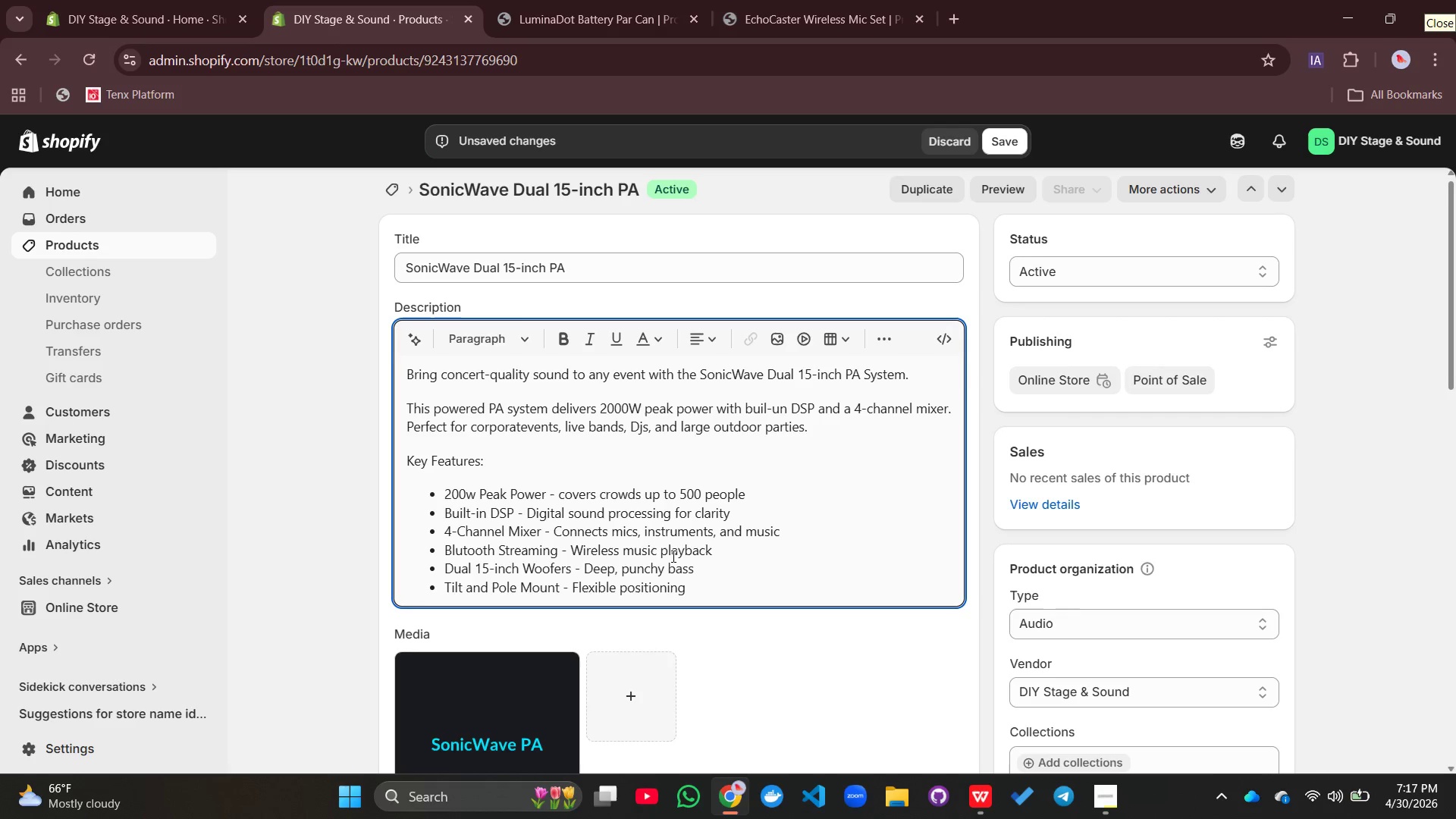 
key(Enter)
 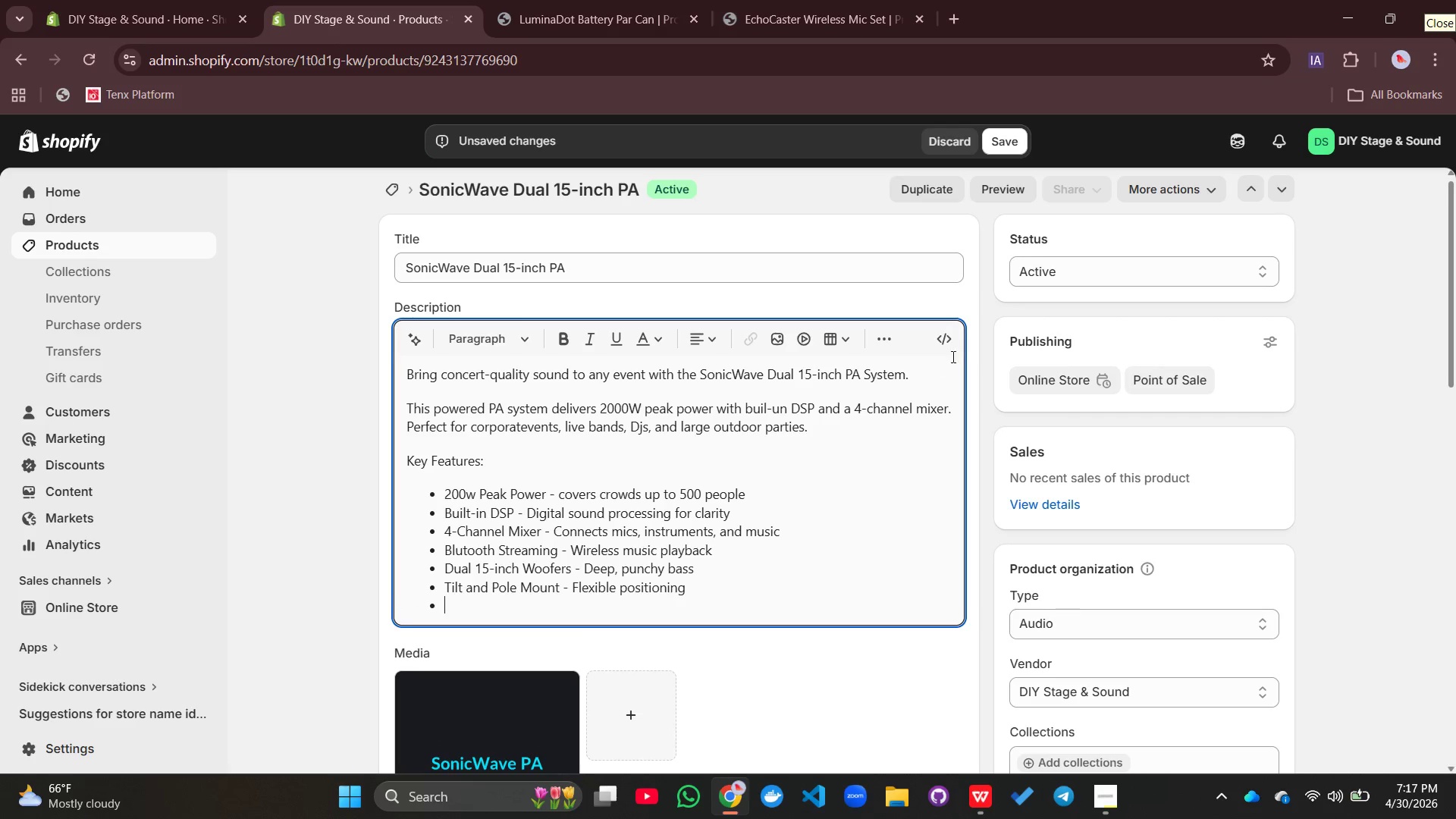 
left_click([885, 335])
 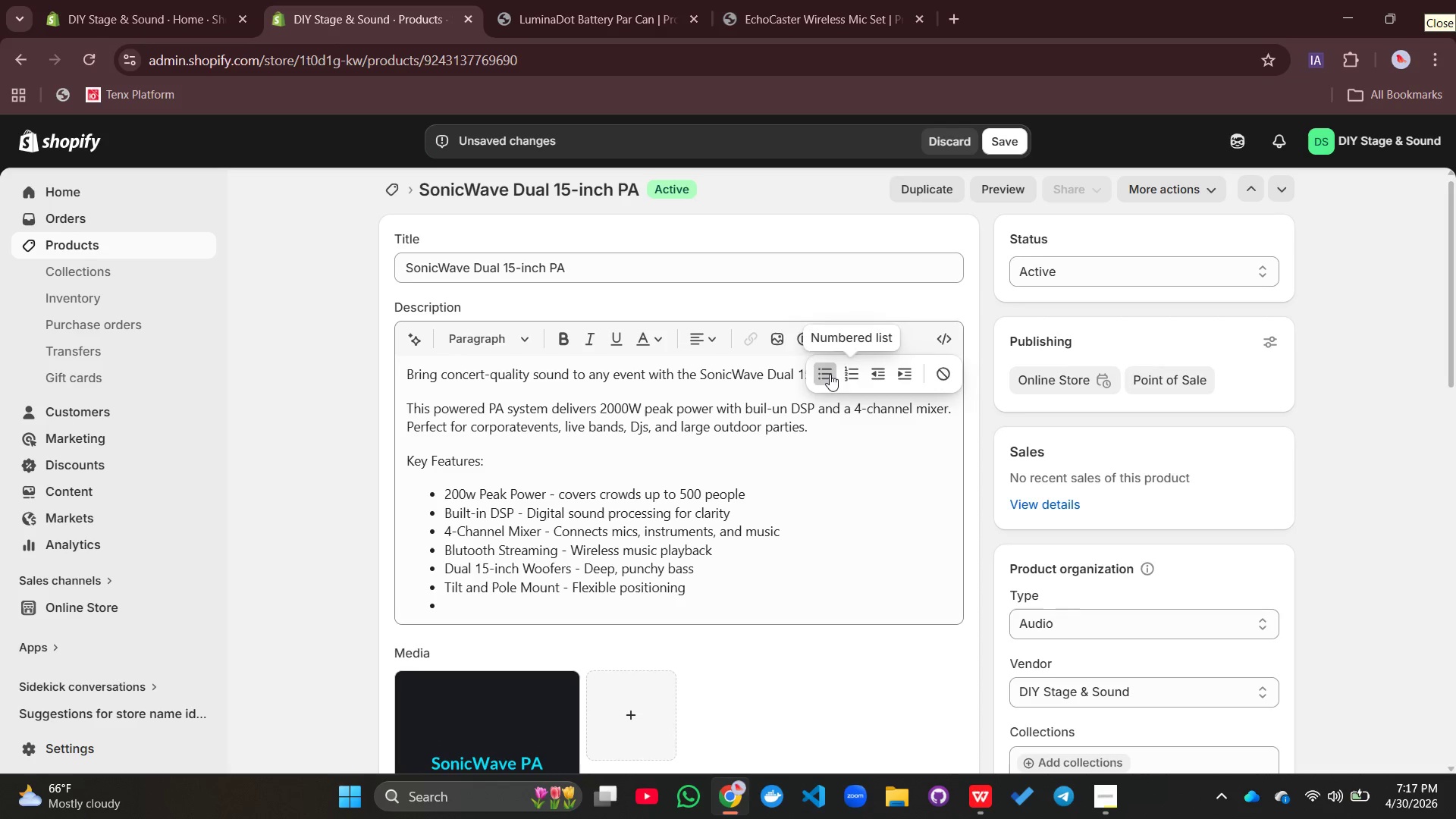 
left_click([824, 374])
 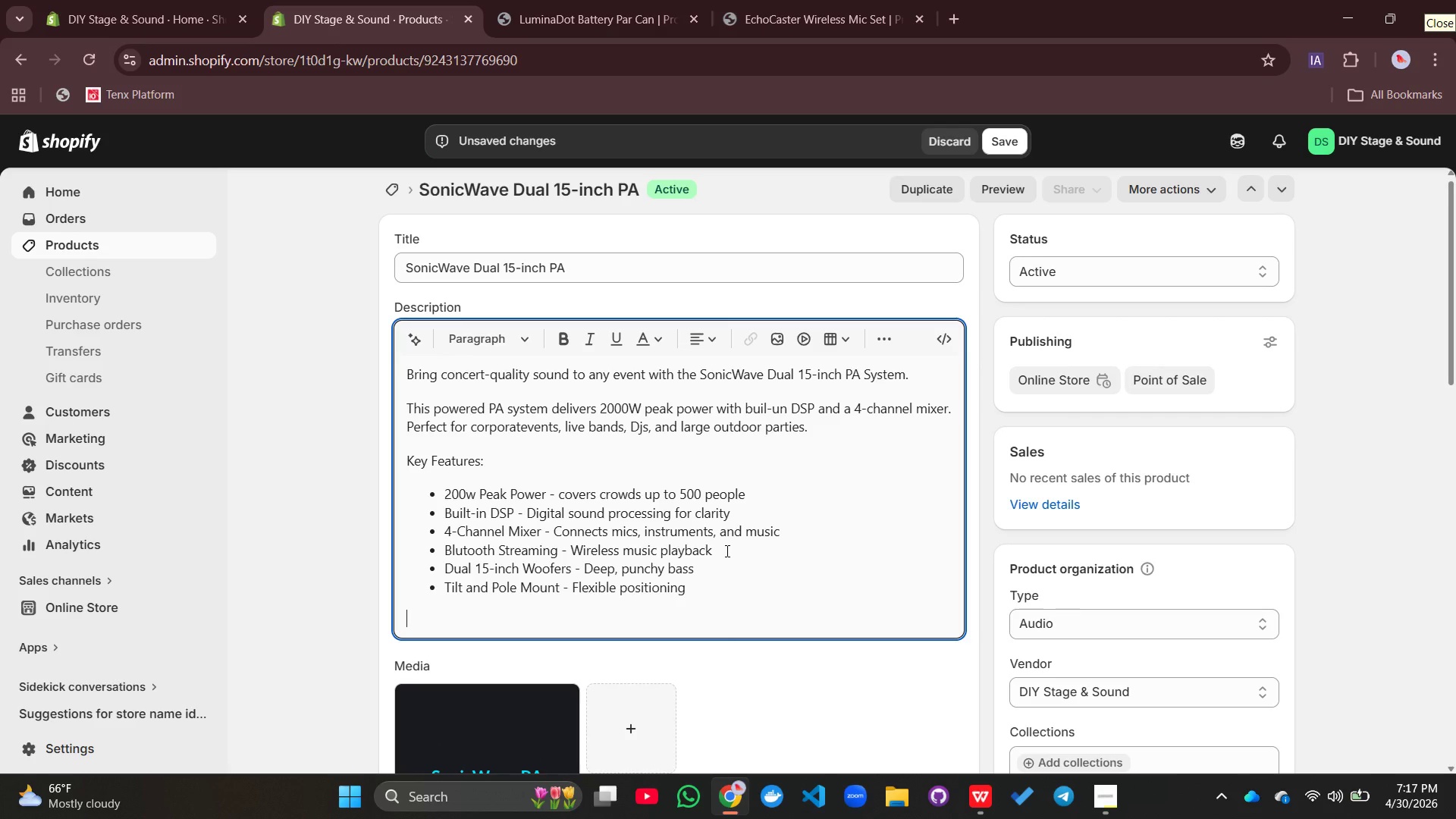 
type(Why choose SonicWave ?)
 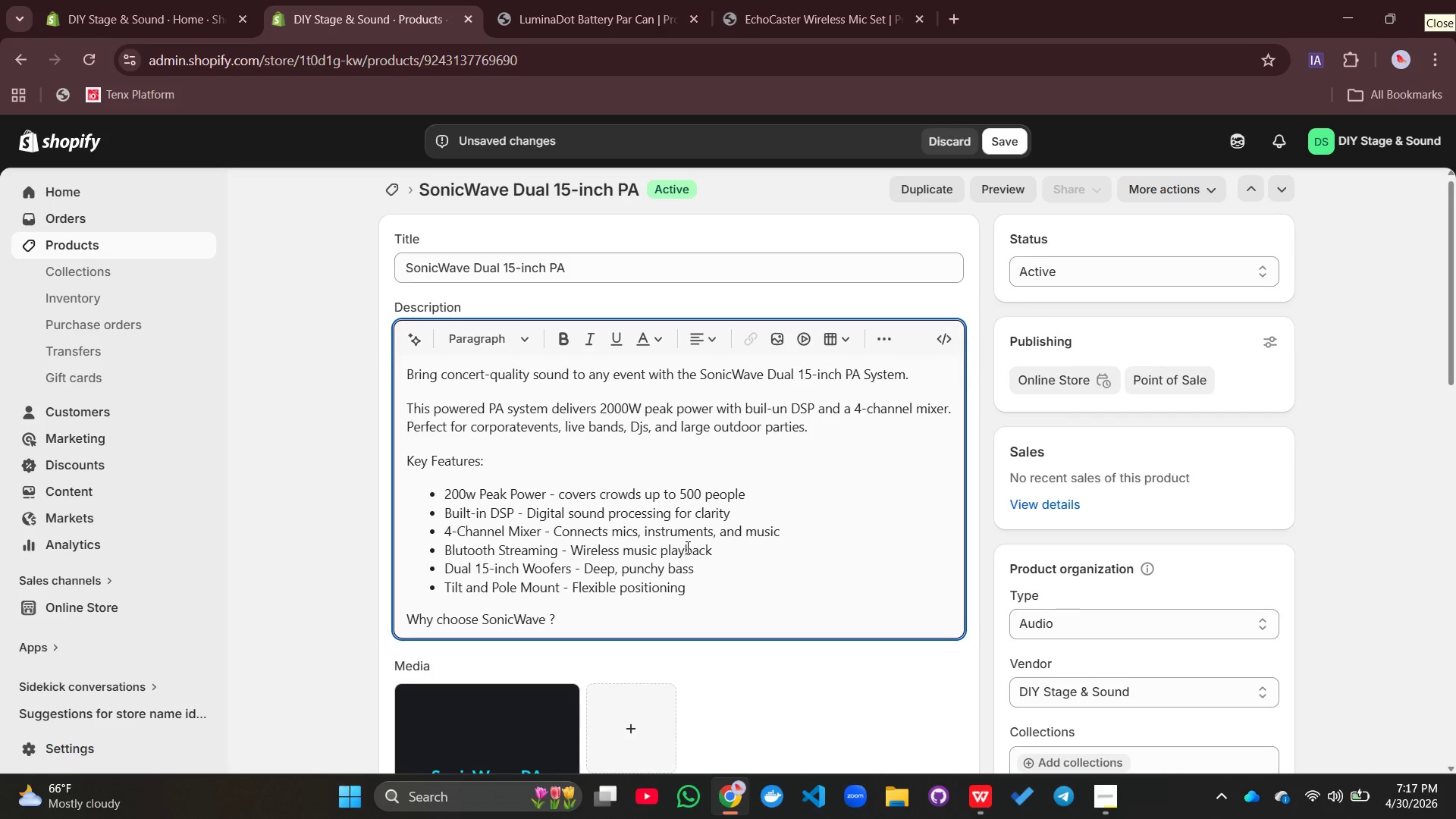 
key(Enter)
 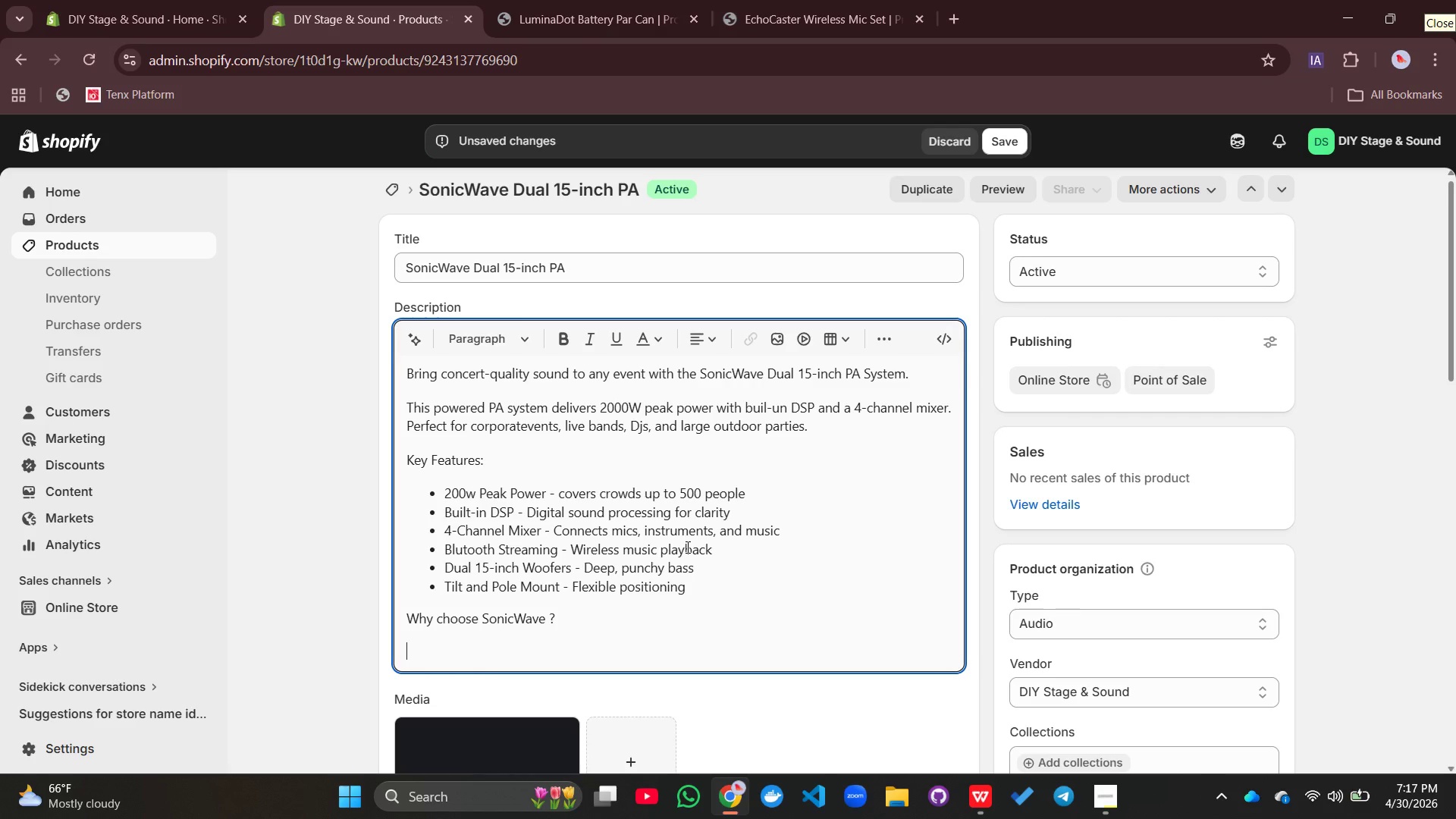 
type(Stop rentig)
key(Backspace)
key(Backspace)
key(Backspace)
key(Backspace)
key(Backspace)
key(Backspace)
type(renting exp)
 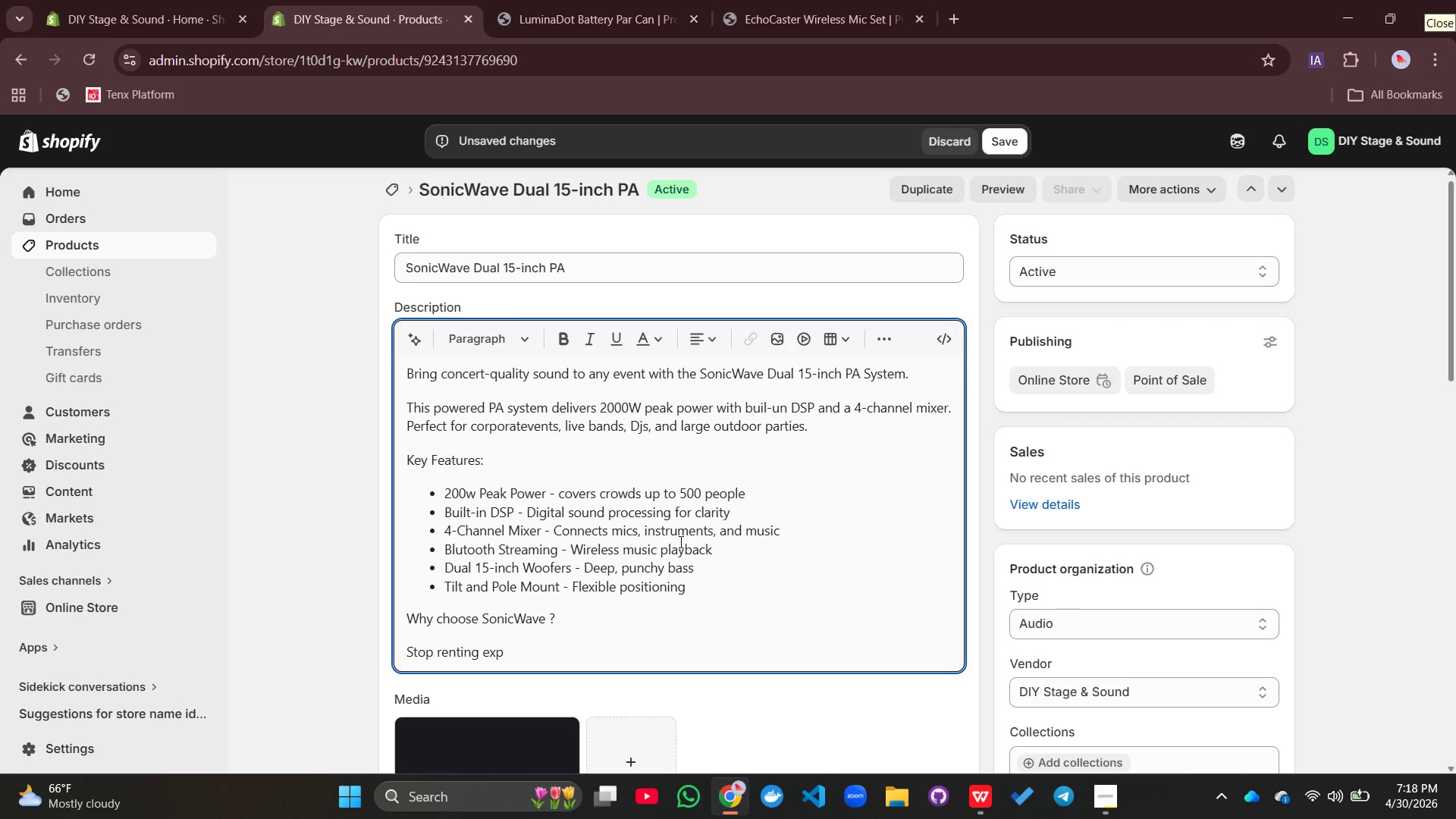 
type(ensivr)
key(Backspace)
type(r)
key(Backspace)
type(e PA systems for every)
 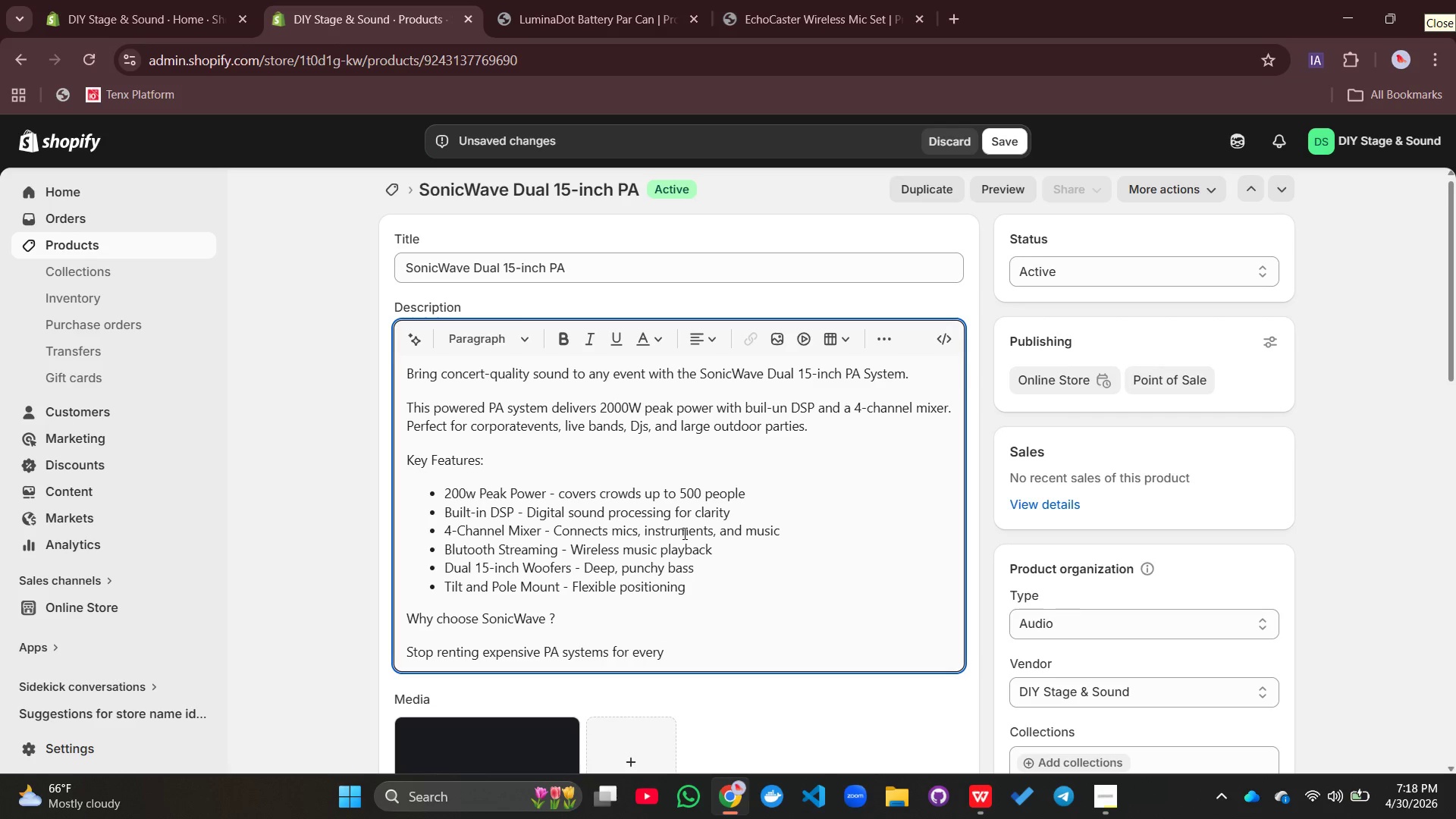 
wait(6.89)
 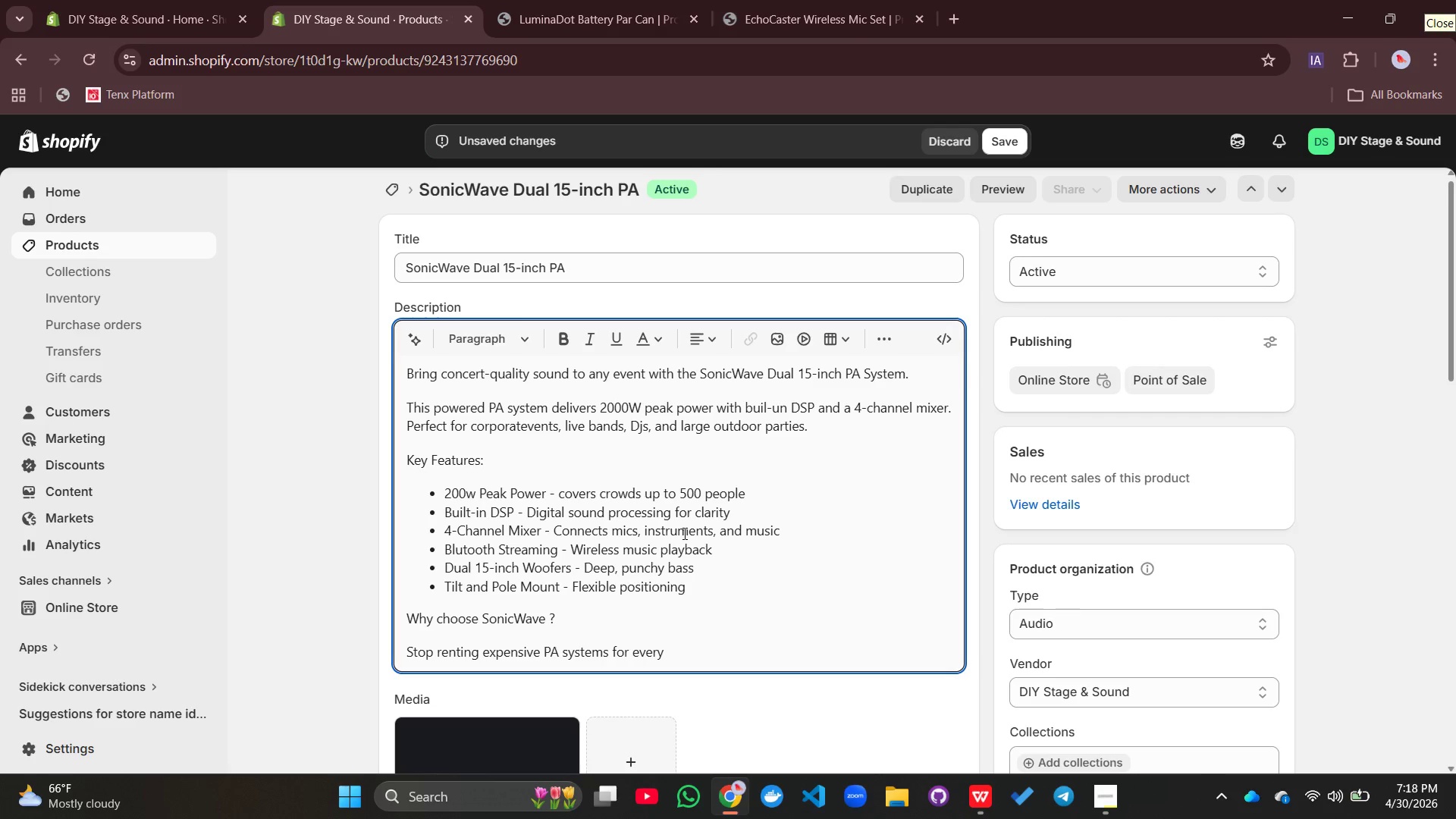 
type(event. Soniv)
key(Backspace)
type(c )
key(Backspace)
type(w)
key(Backspace)
type(Wave i)
key(Backspace)
type(gives you professionalsound that you owm)
key(Backspace)
type(n. The buo)
key(Backspace)
type(ilt )
key(Backspace)
type(-u)
key(Backspace)
type(in mixer means no external board needed. U)
key(Backspace)
type(Just plug in and play.)
 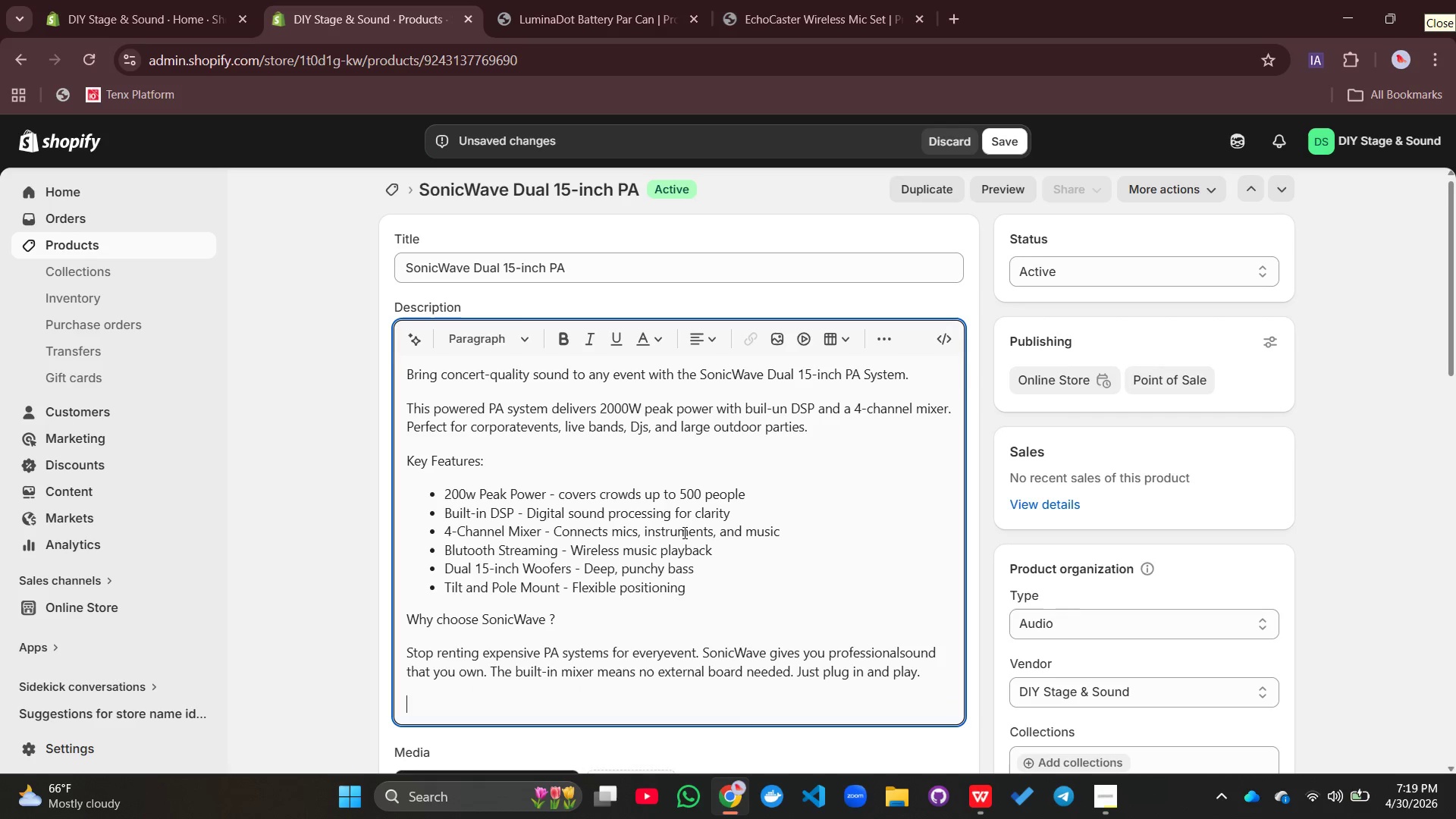 
 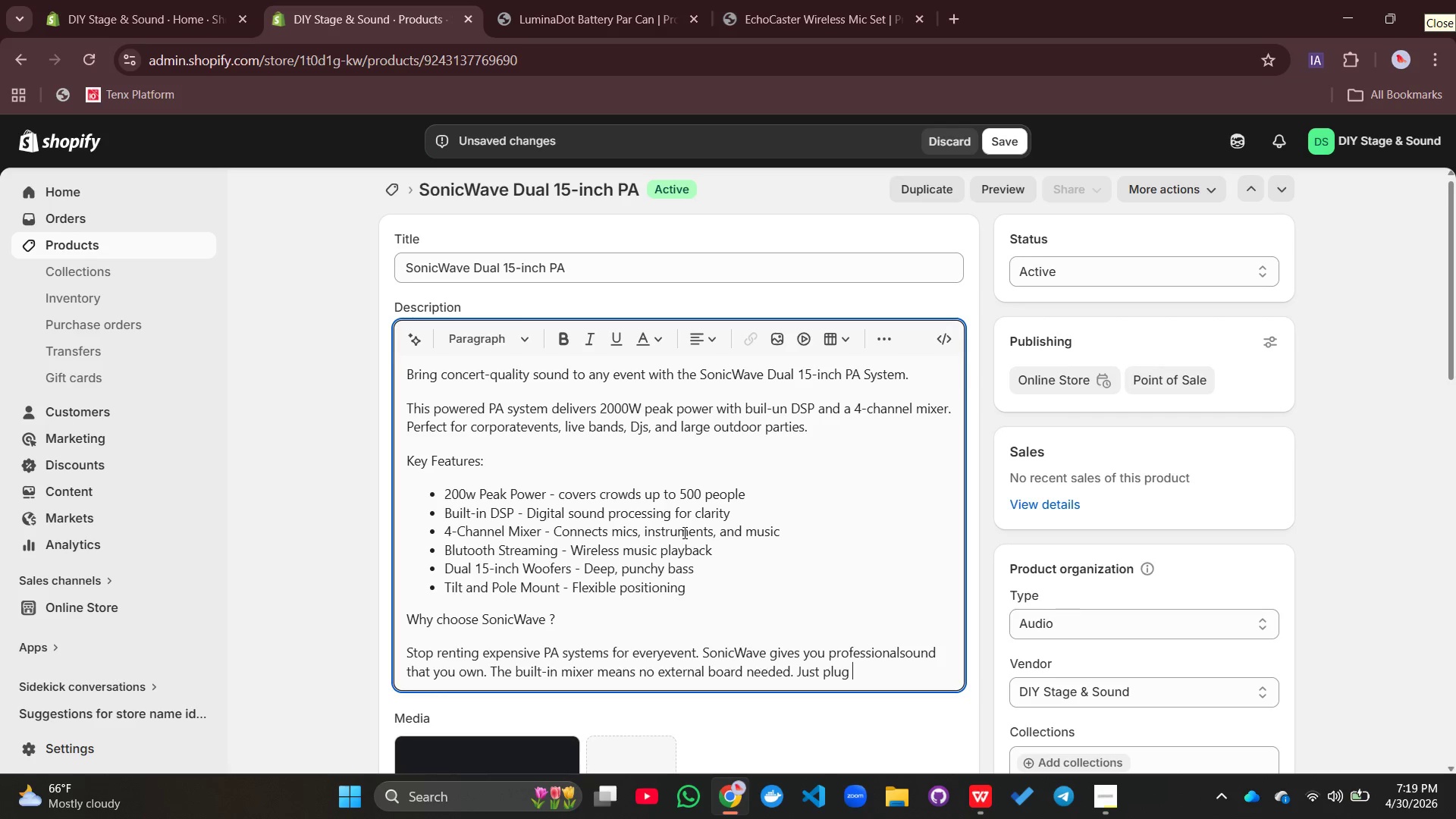 
key(Enter)
 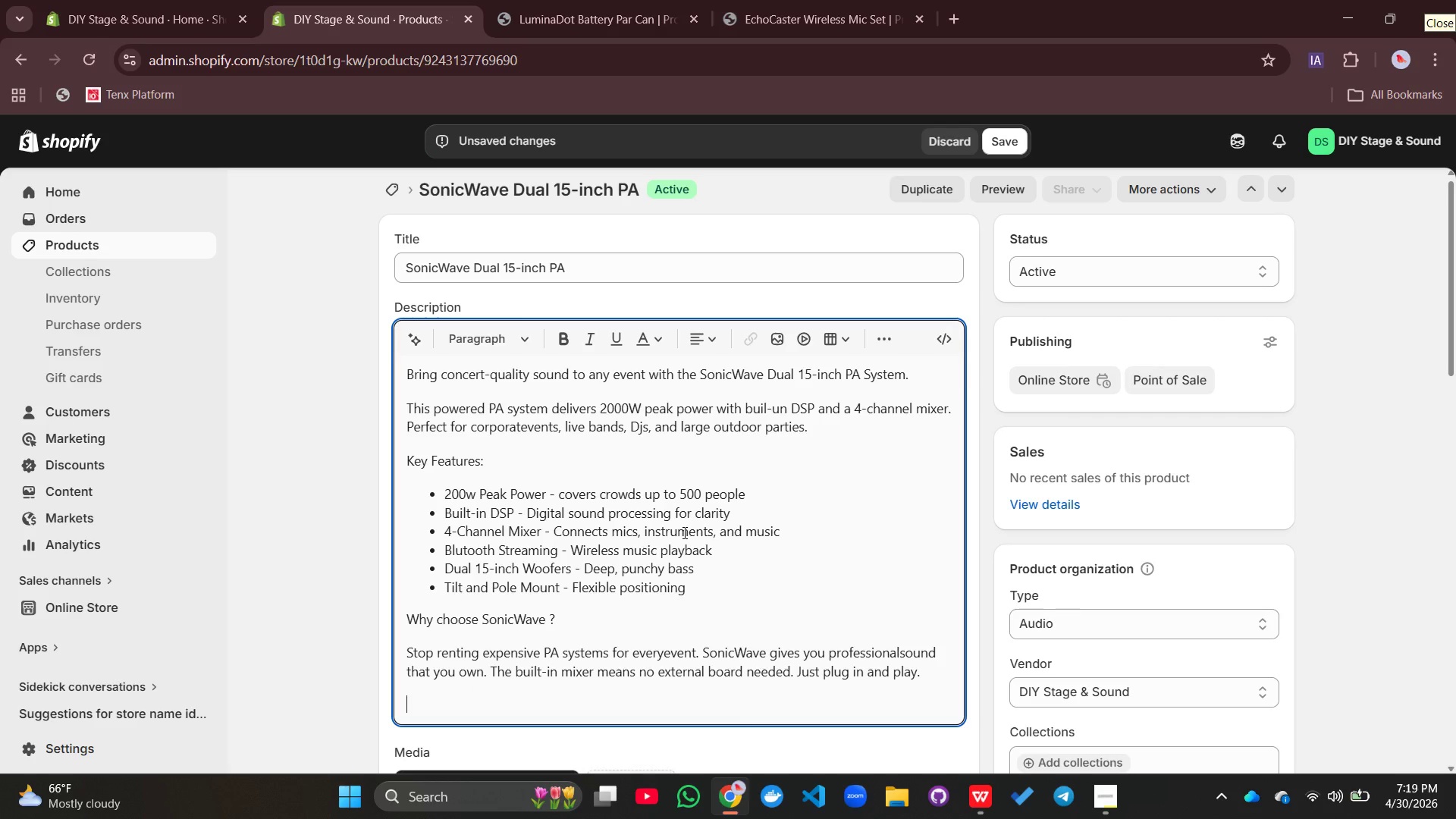 
type(PErf)
key(Backspace)
key(Backspace)
key(Backspace)
type(erfect for: Coporativfe)
key(Backspace)
key(Backspace)
type(e events)
 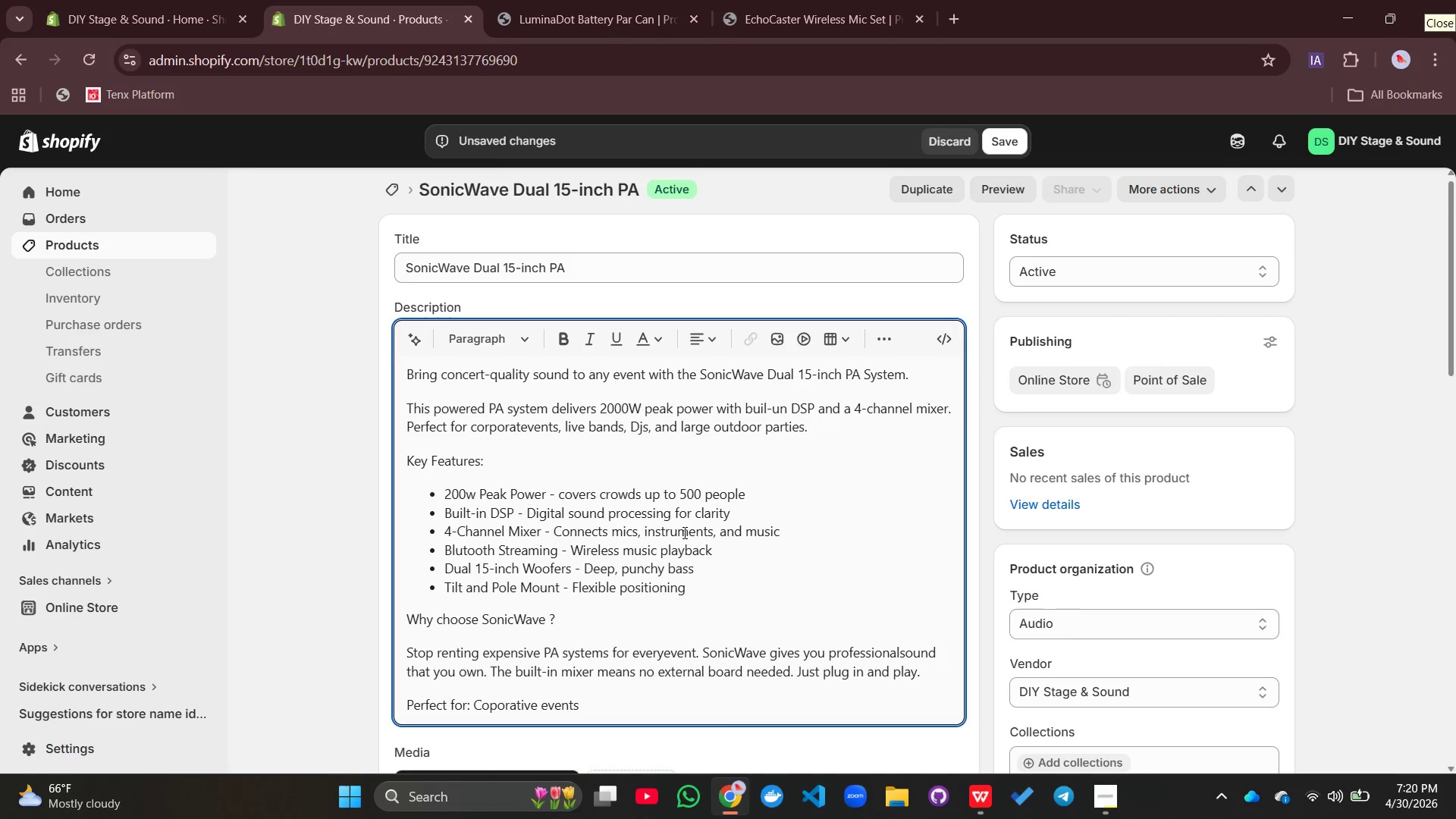 
left_click([1110, 806])